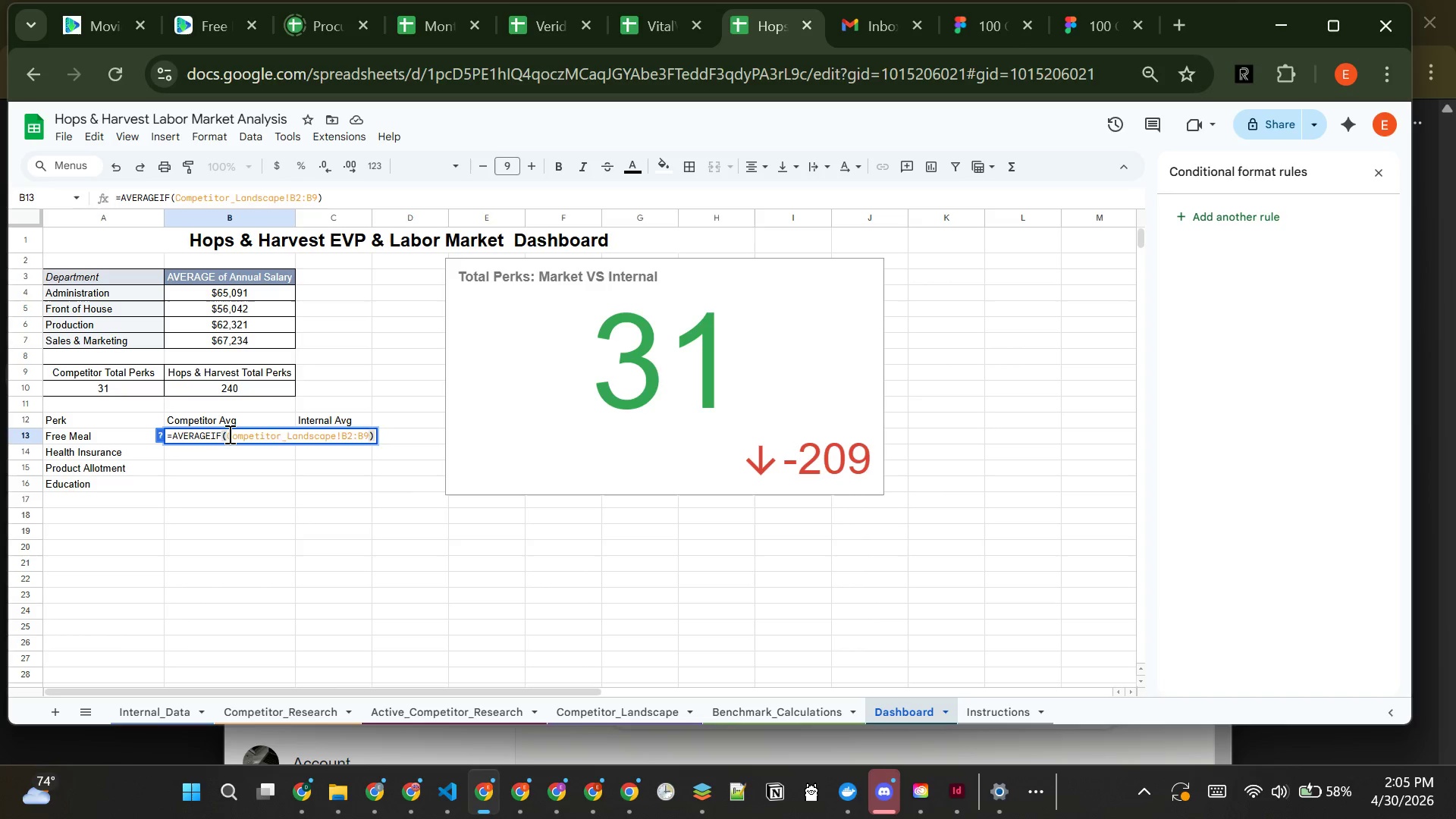 
key(Backspace)
type(( TR)
key(Backspace)
key(Backspace)
 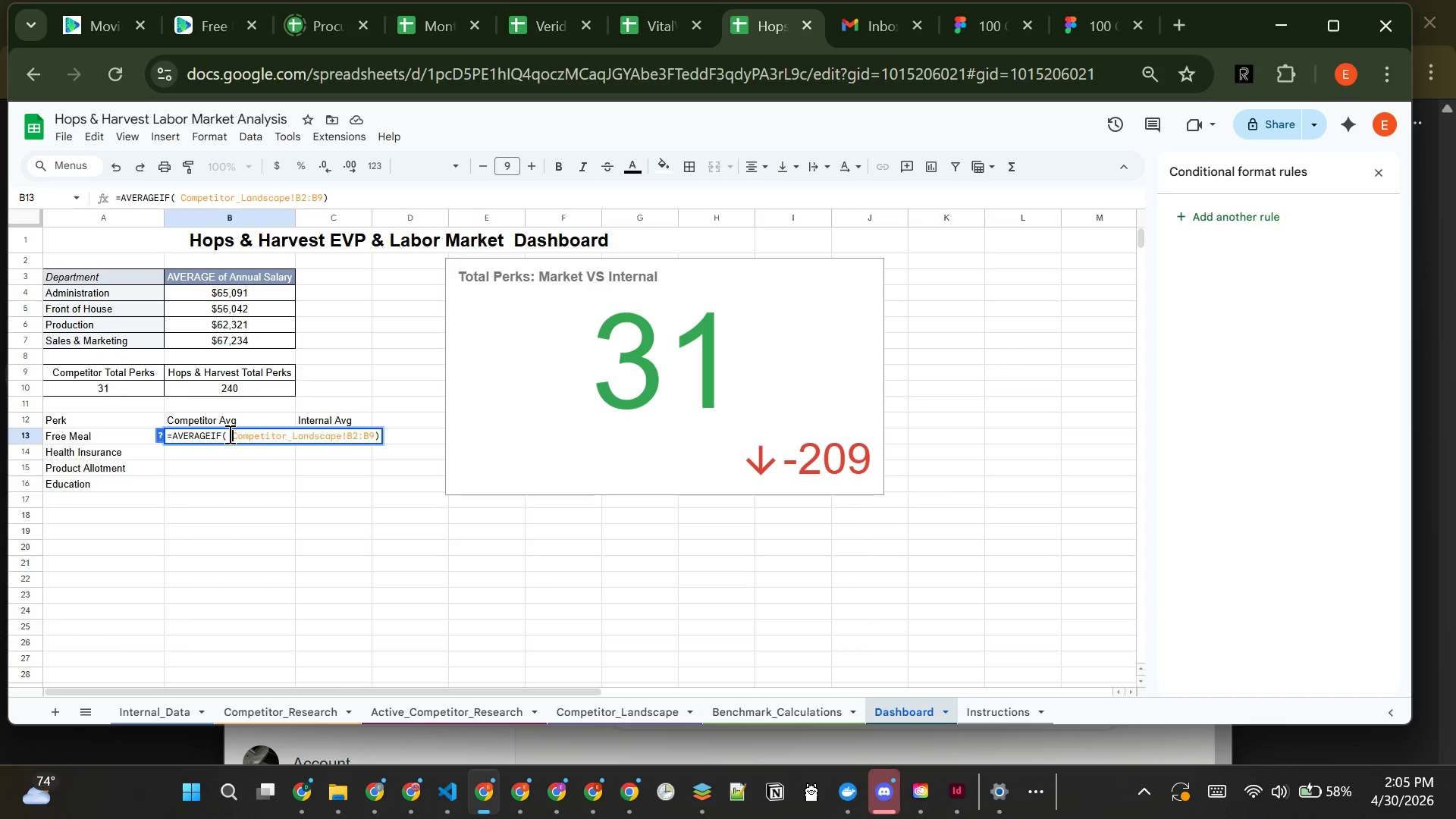 
wait(7.23)
 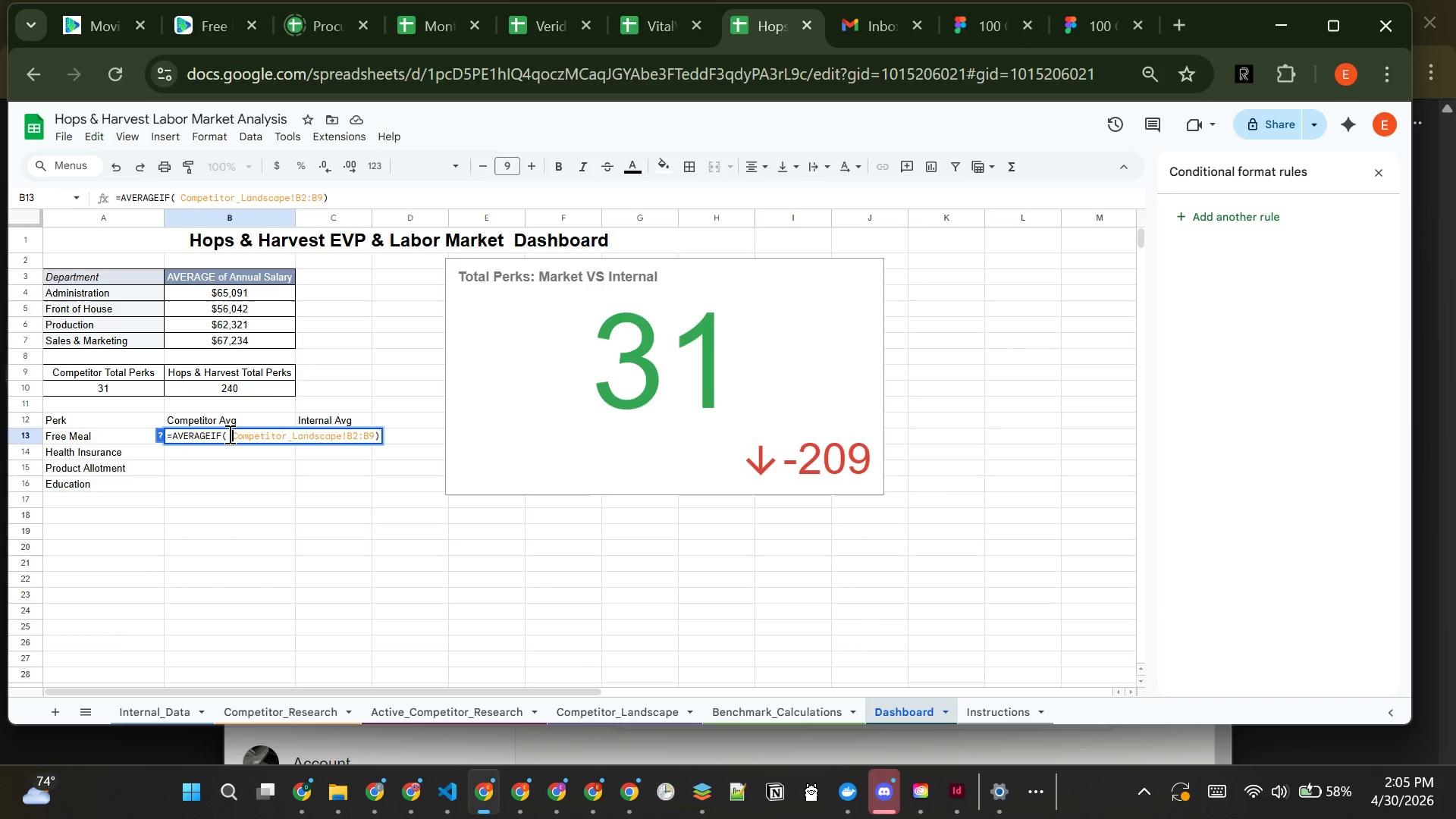 
type("TRUE)
 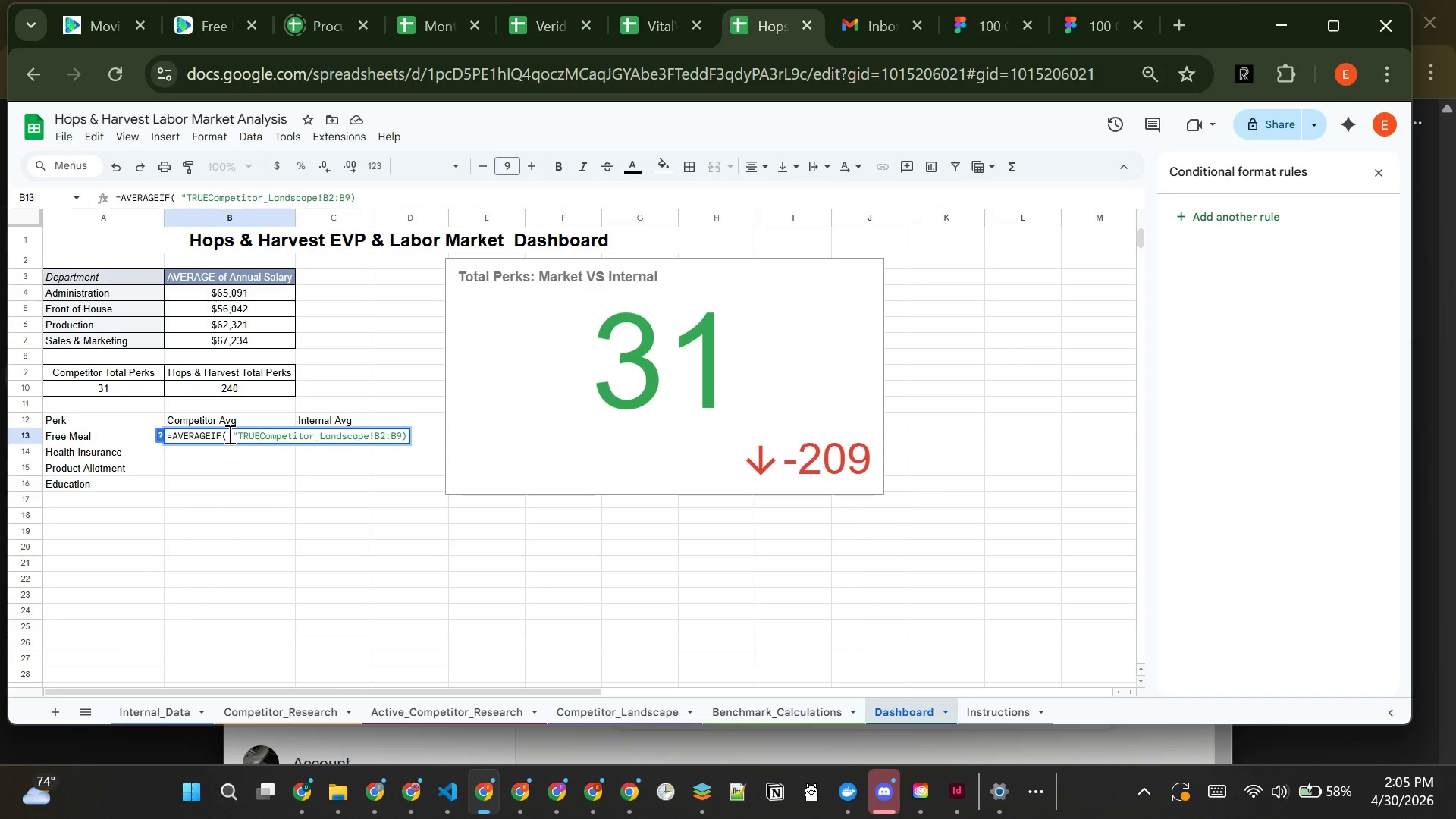 
key(Shift+Quote)
 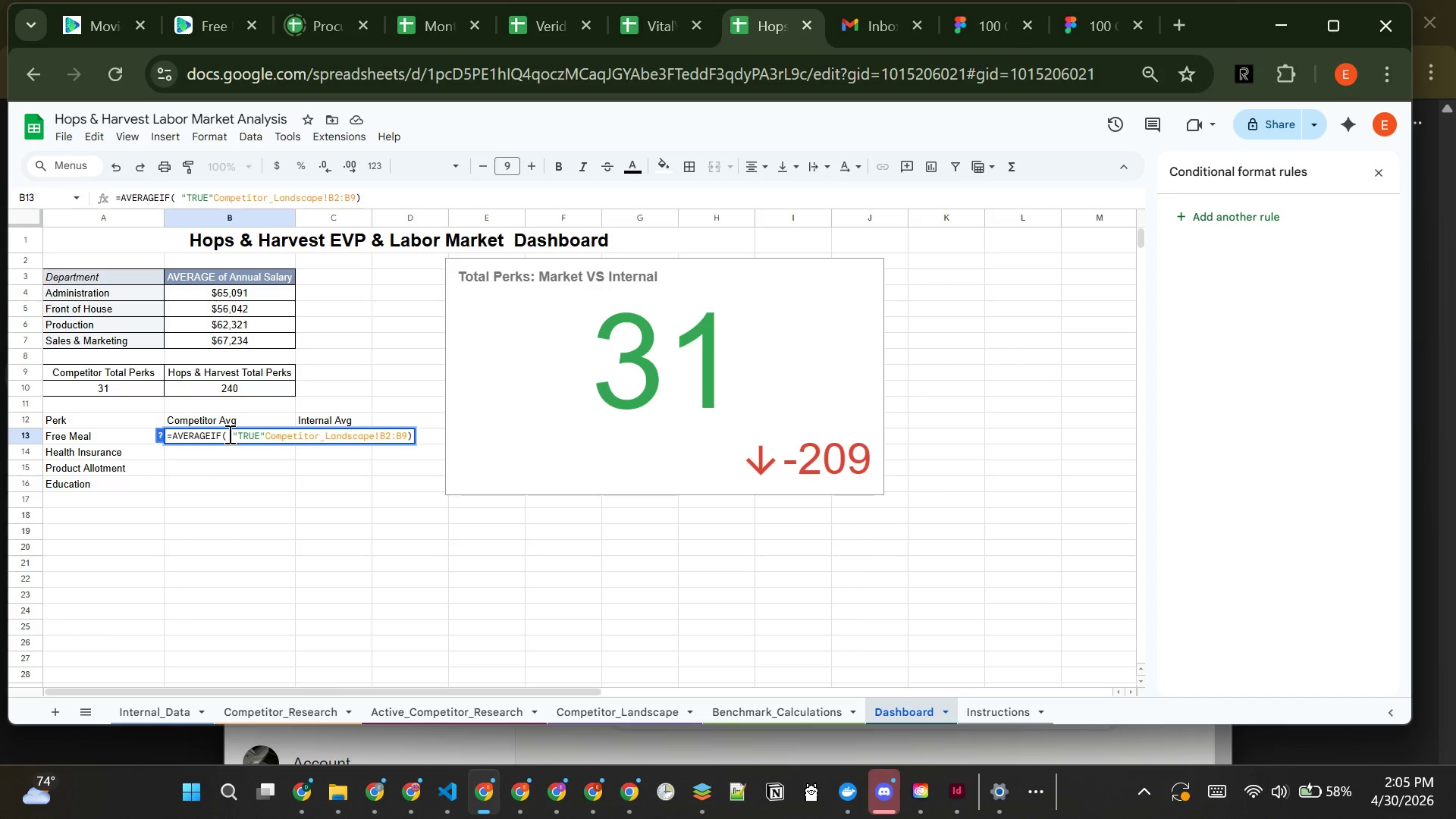 
key(Equal)
 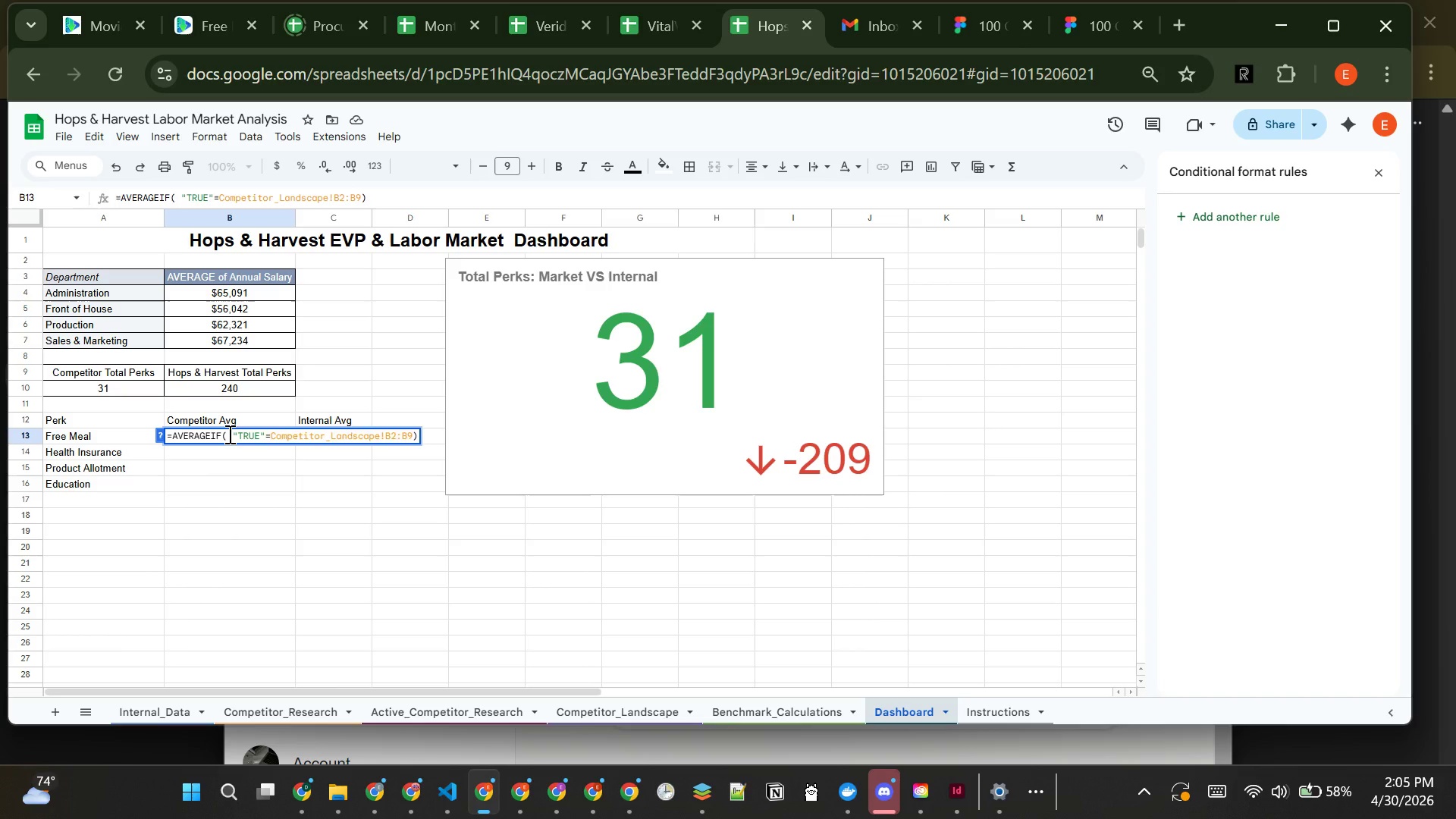 
key(1)
 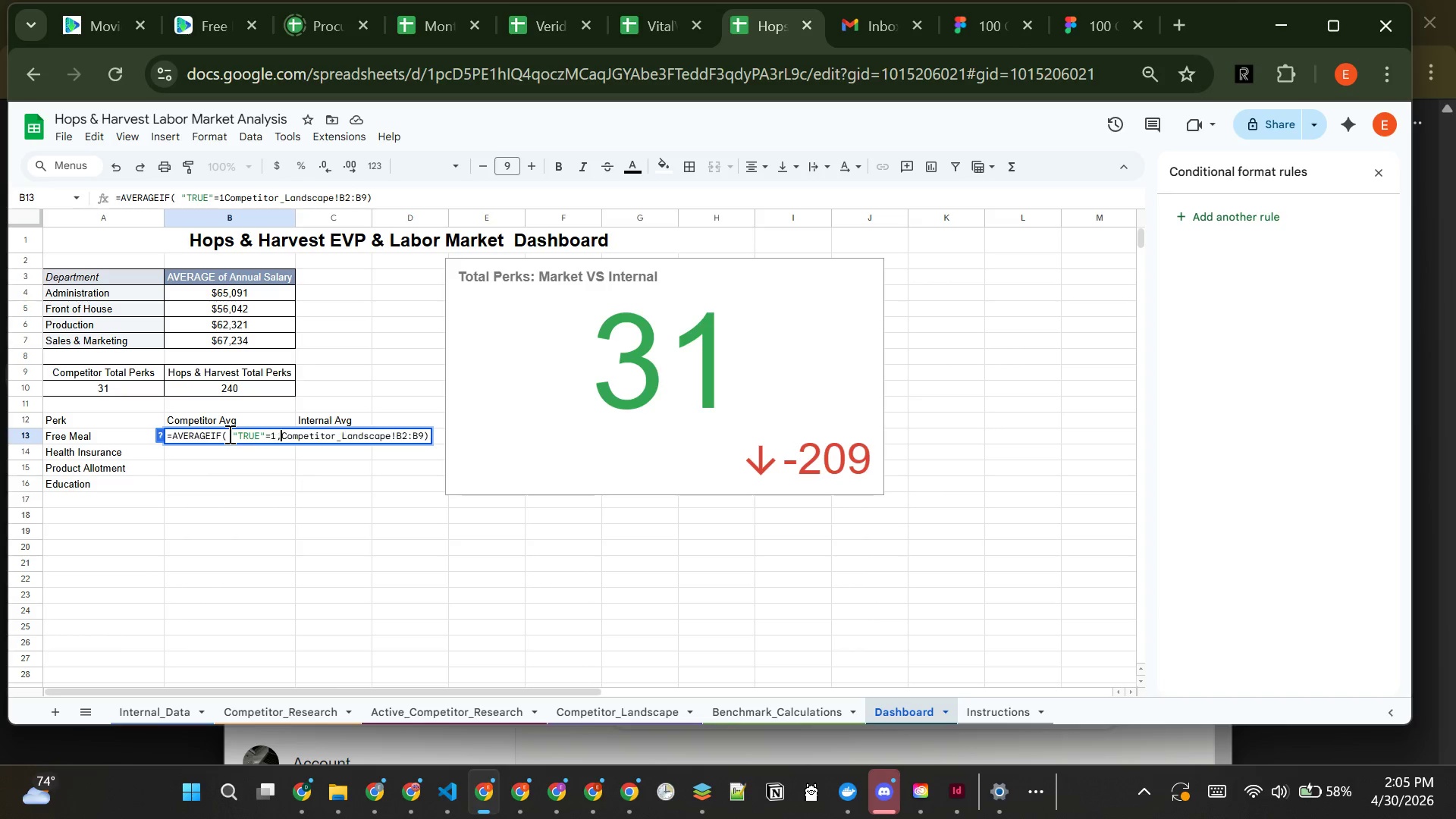 
key(Comma)
 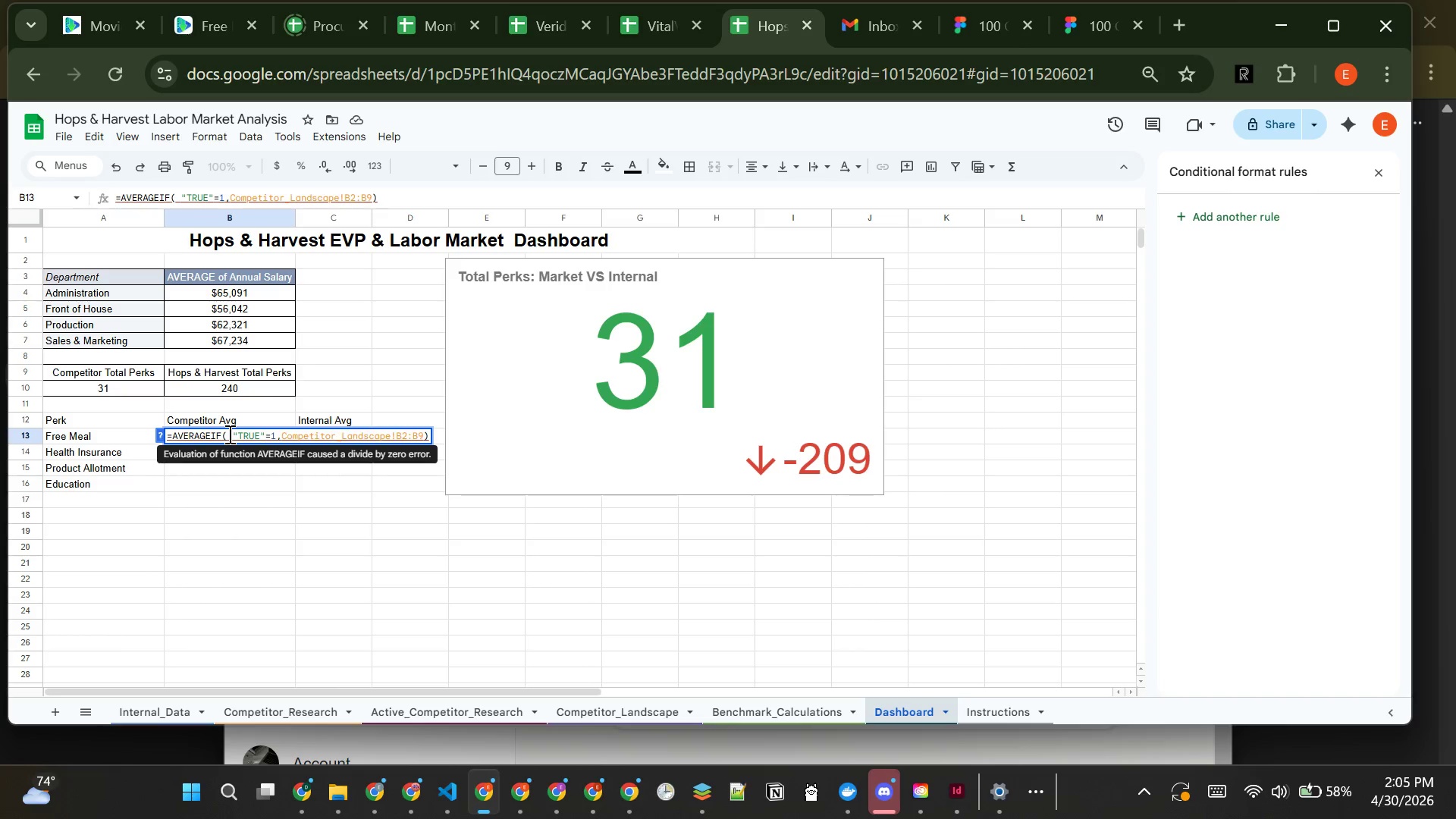 
wait(6.66)
 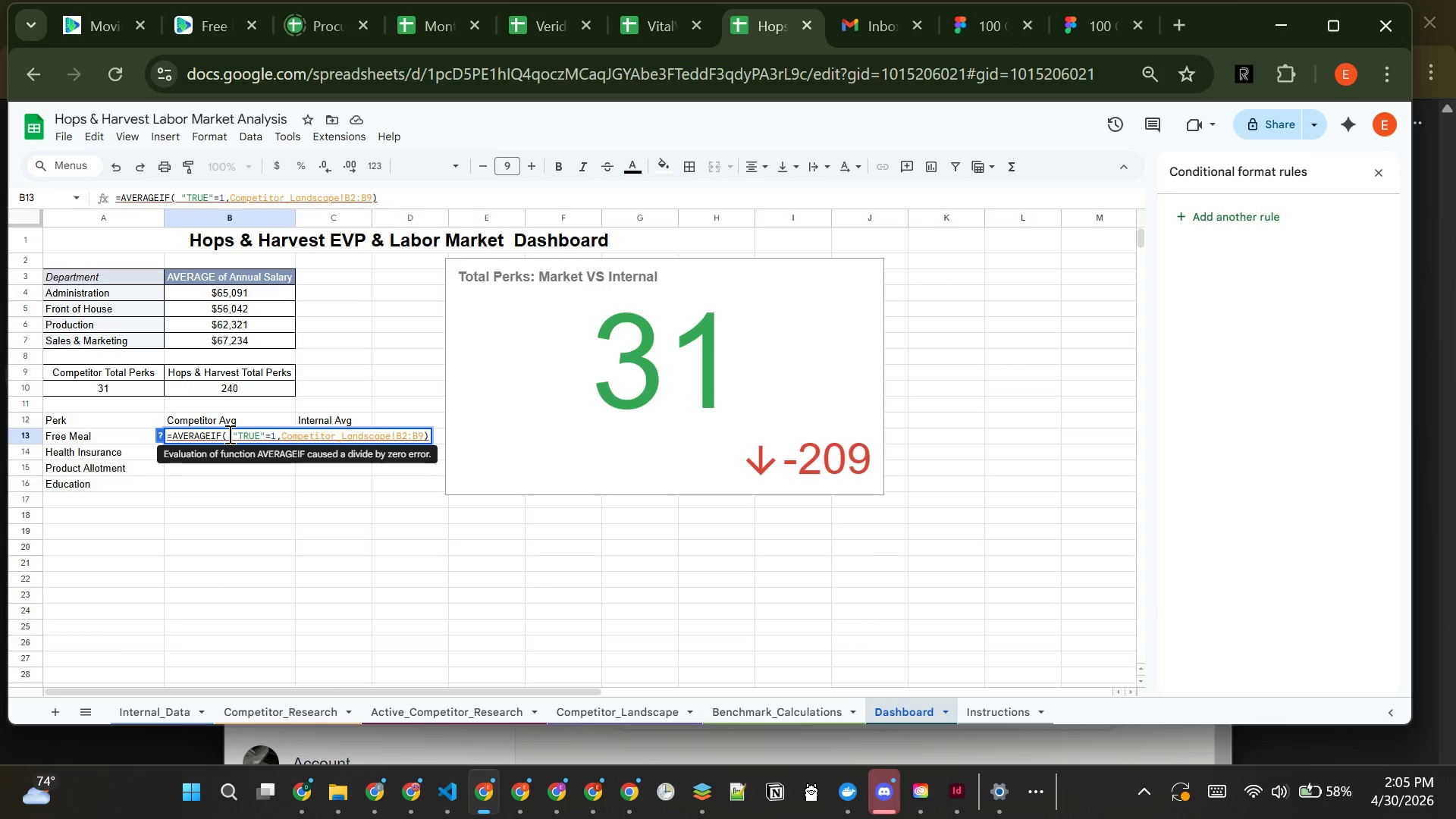 
type("FALSE=)
key(Backspace)
type(")
 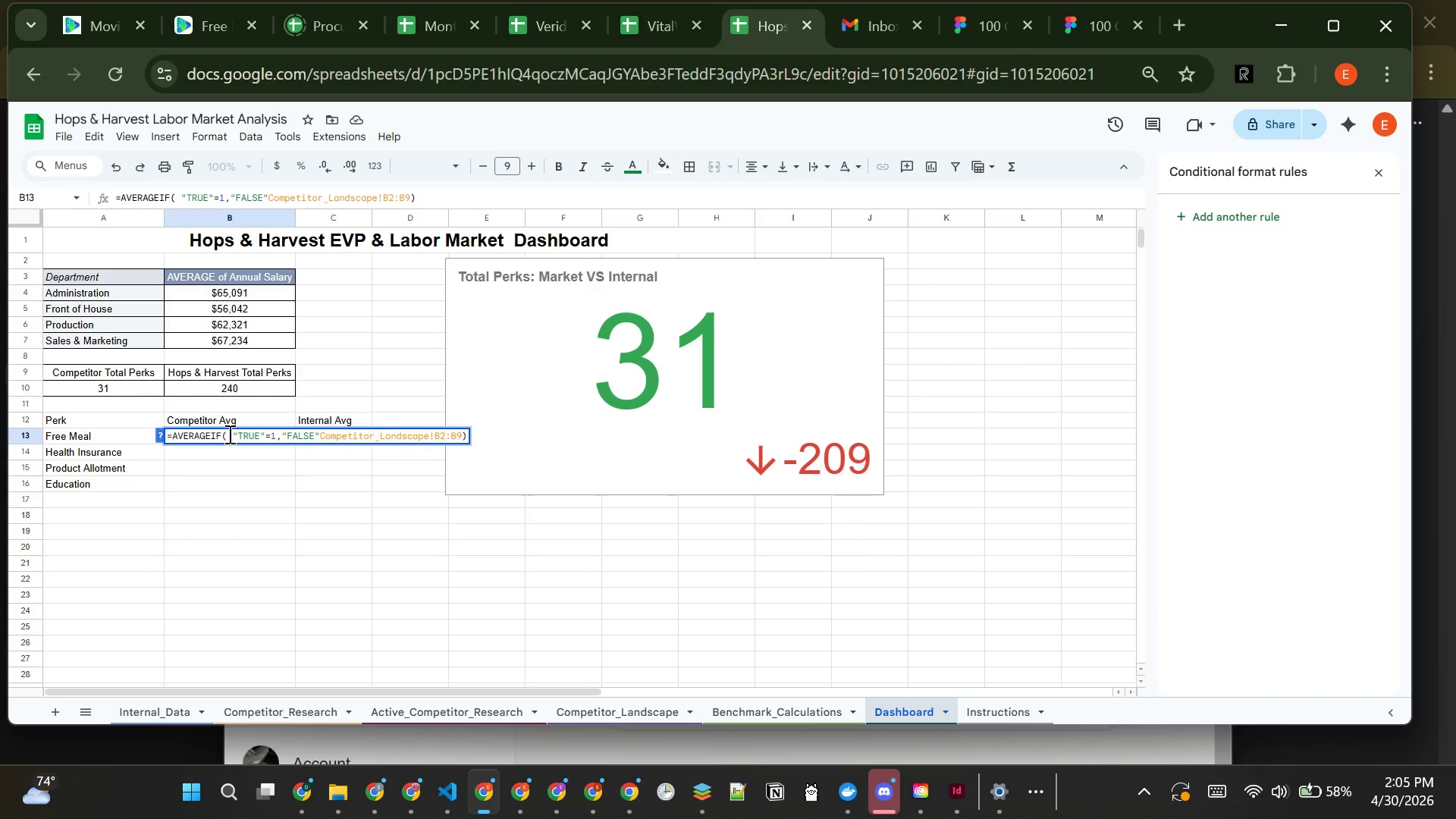 
key(Equal)
 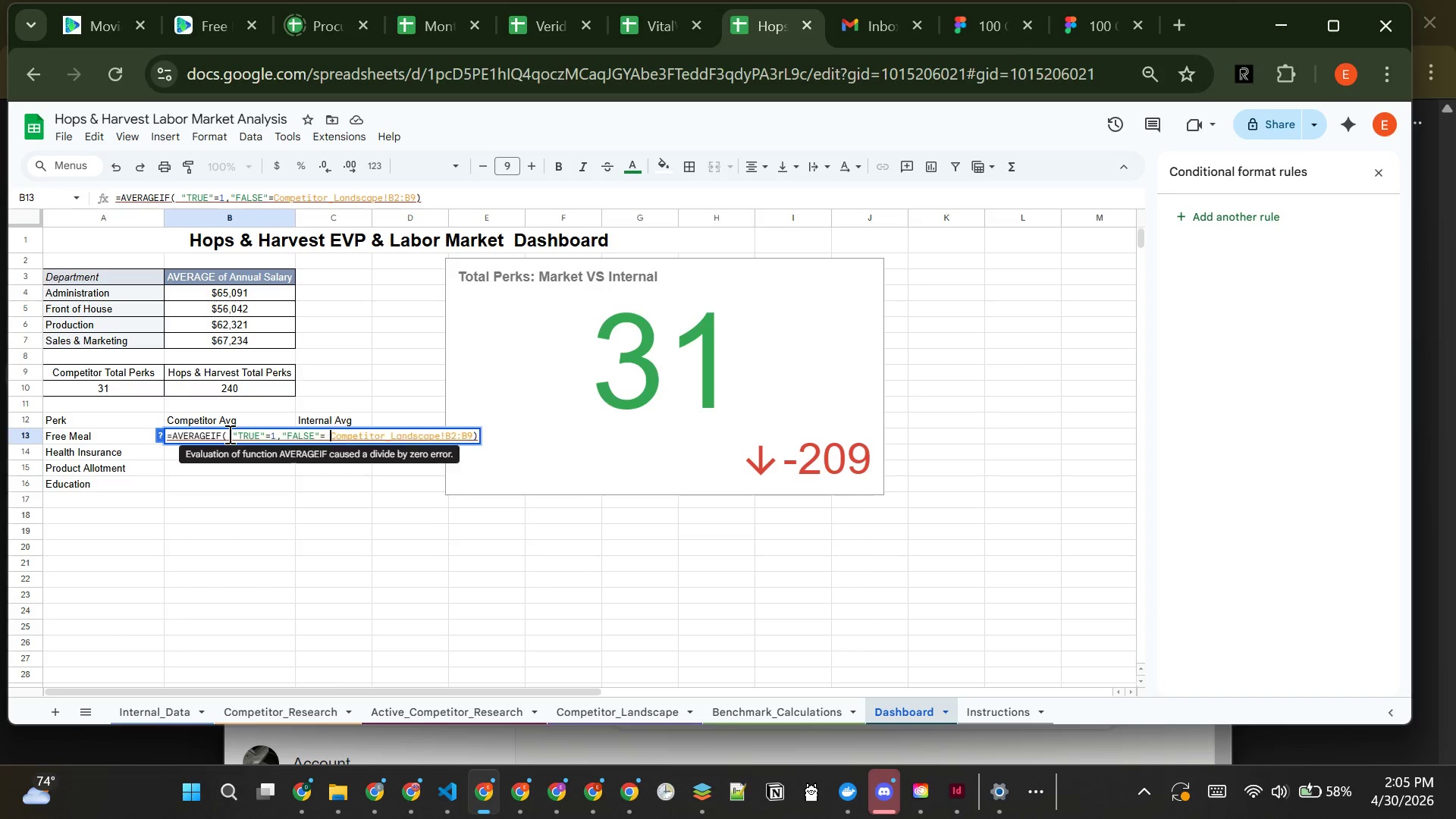 
key(Space)
 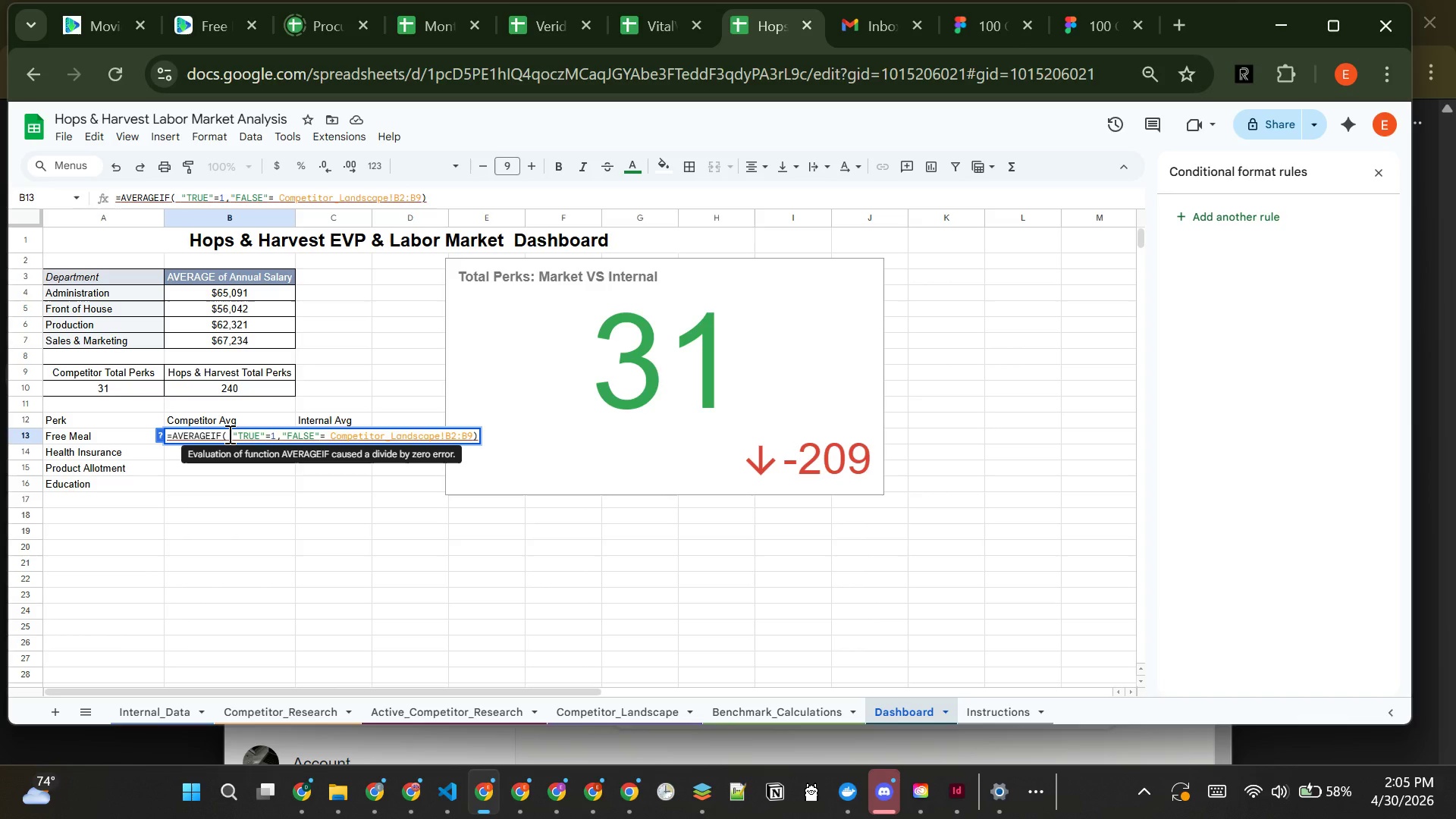 
key(0)
 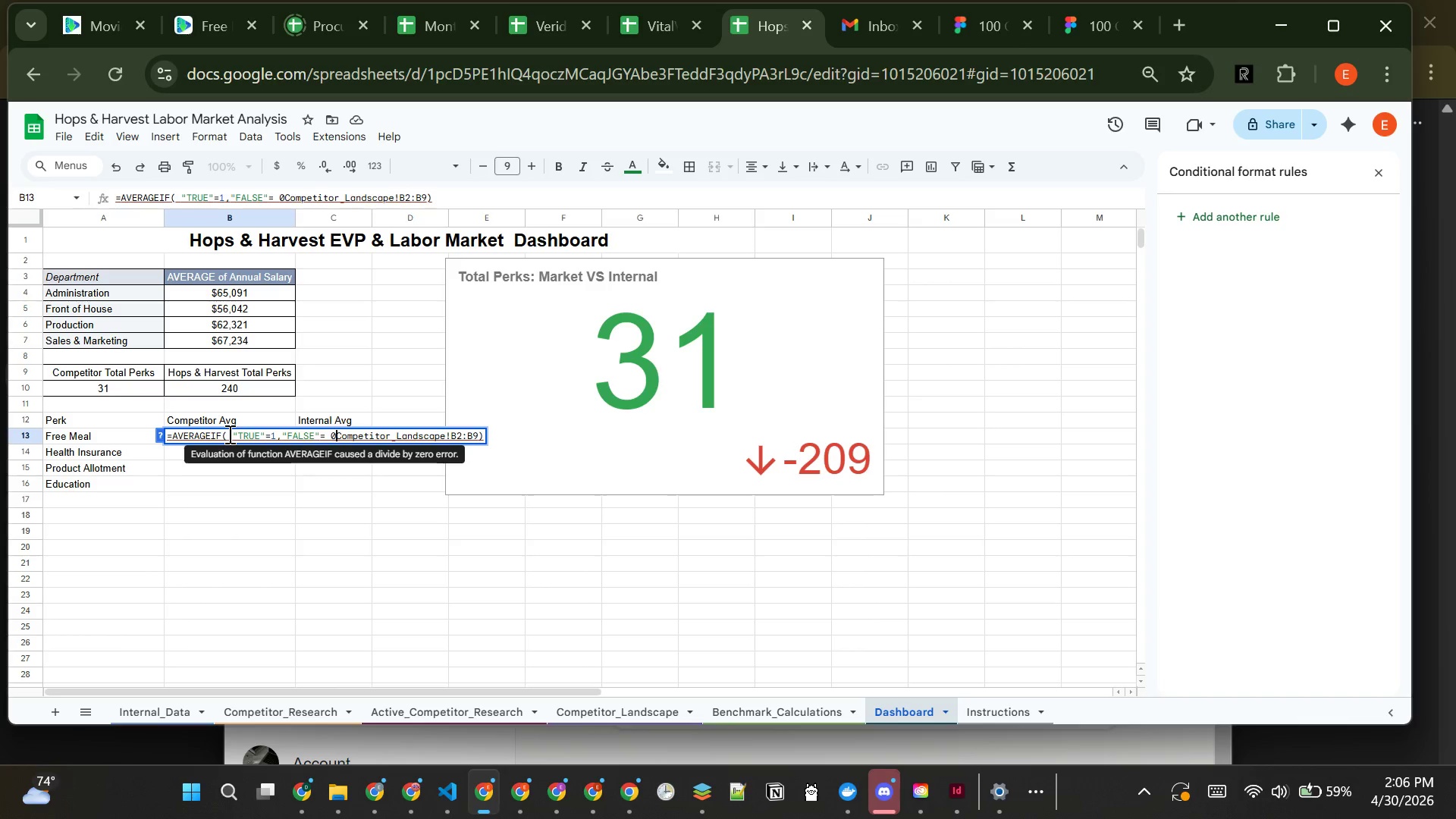 
key(Comma)
 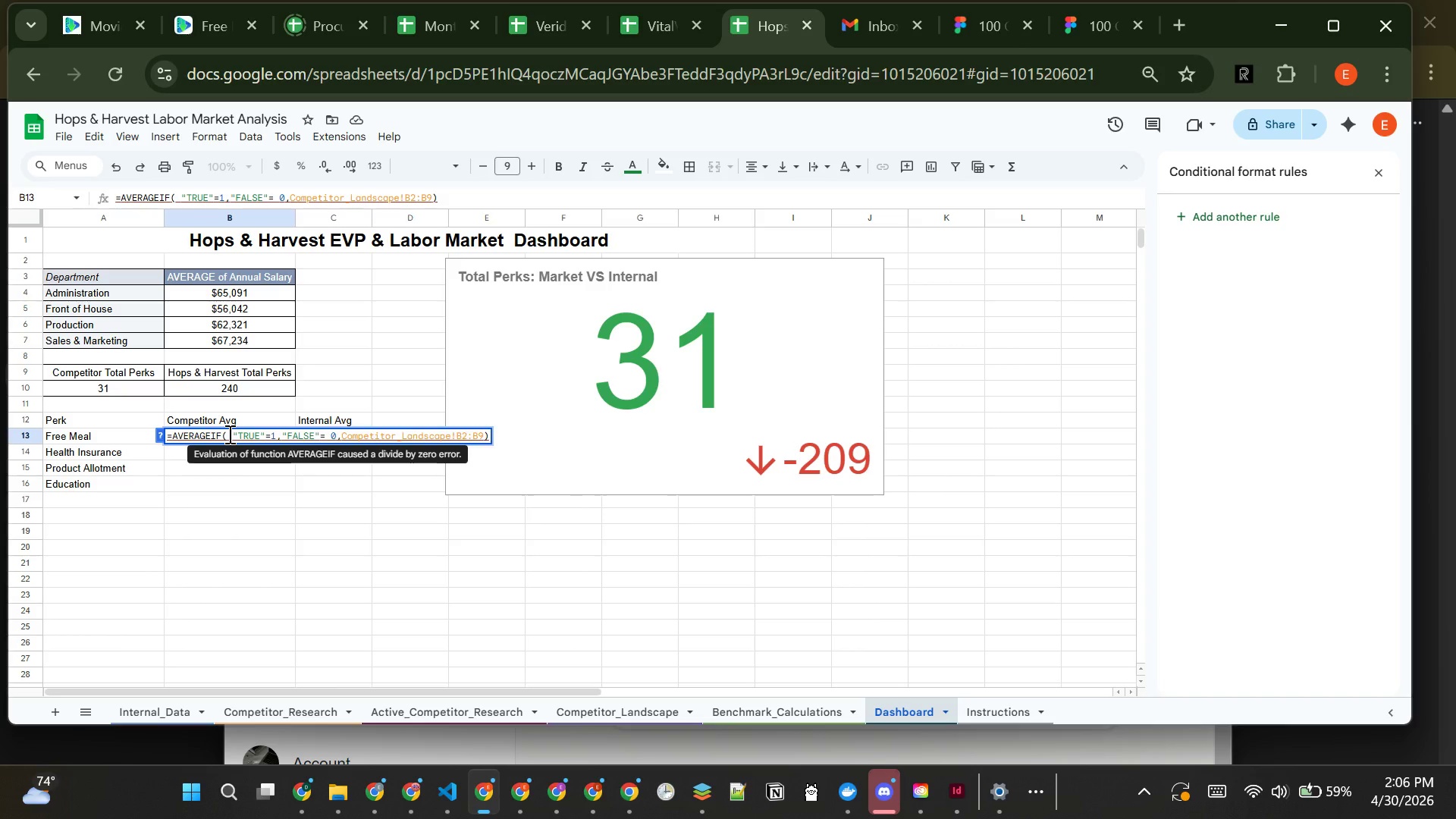 
wait(5.14)
 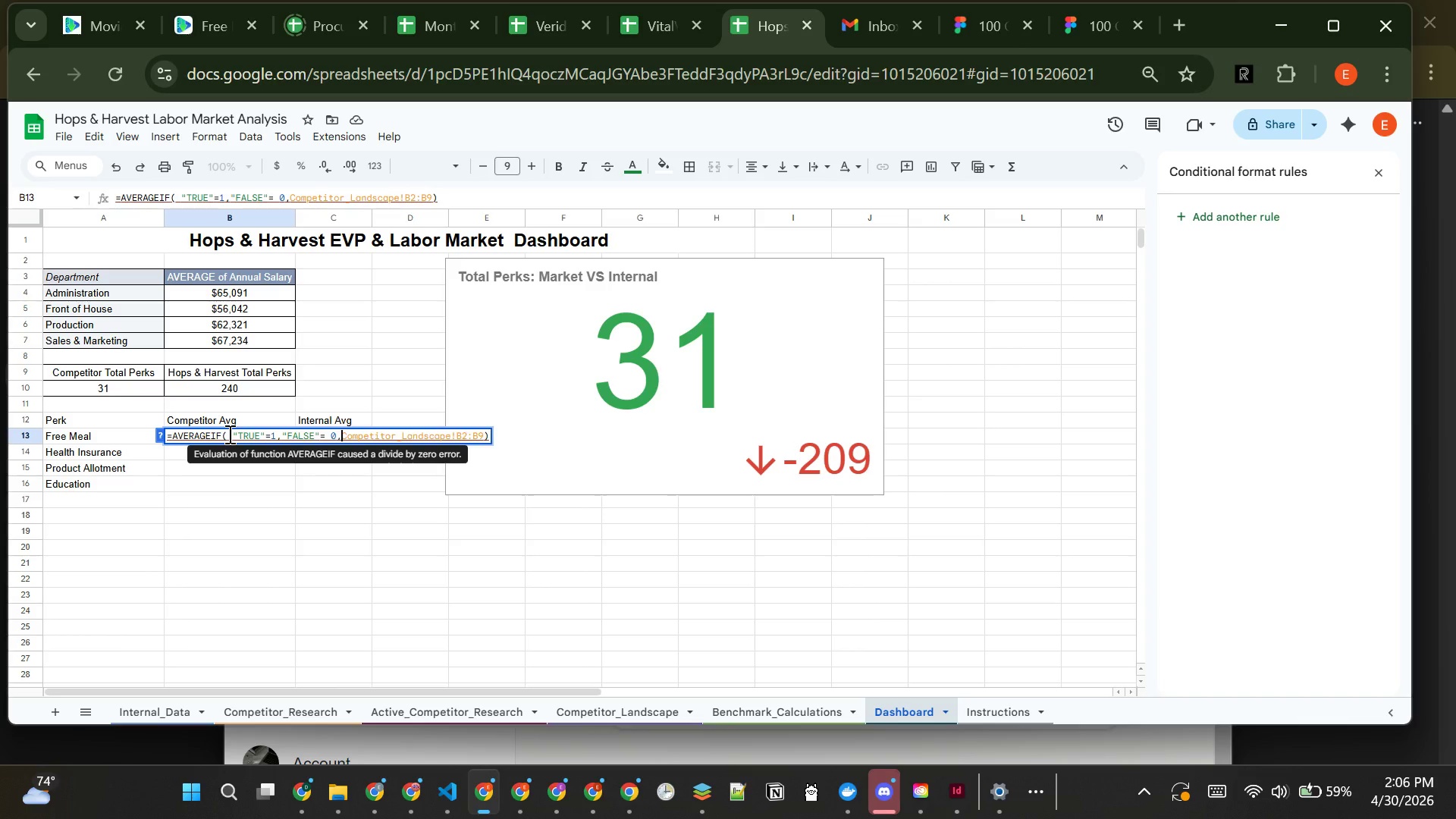 
key(Enter)
 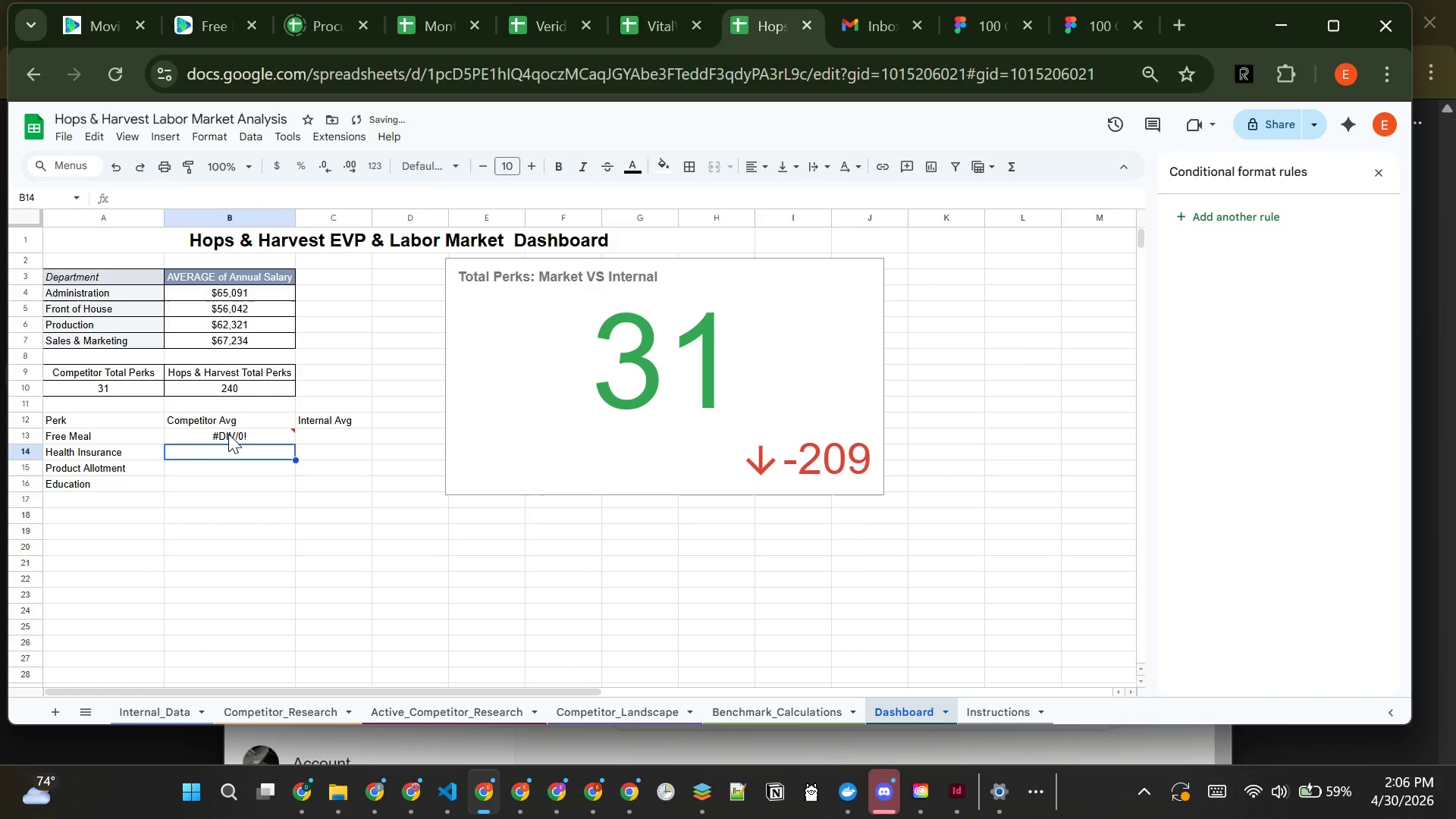 
left_click([228, 434])
 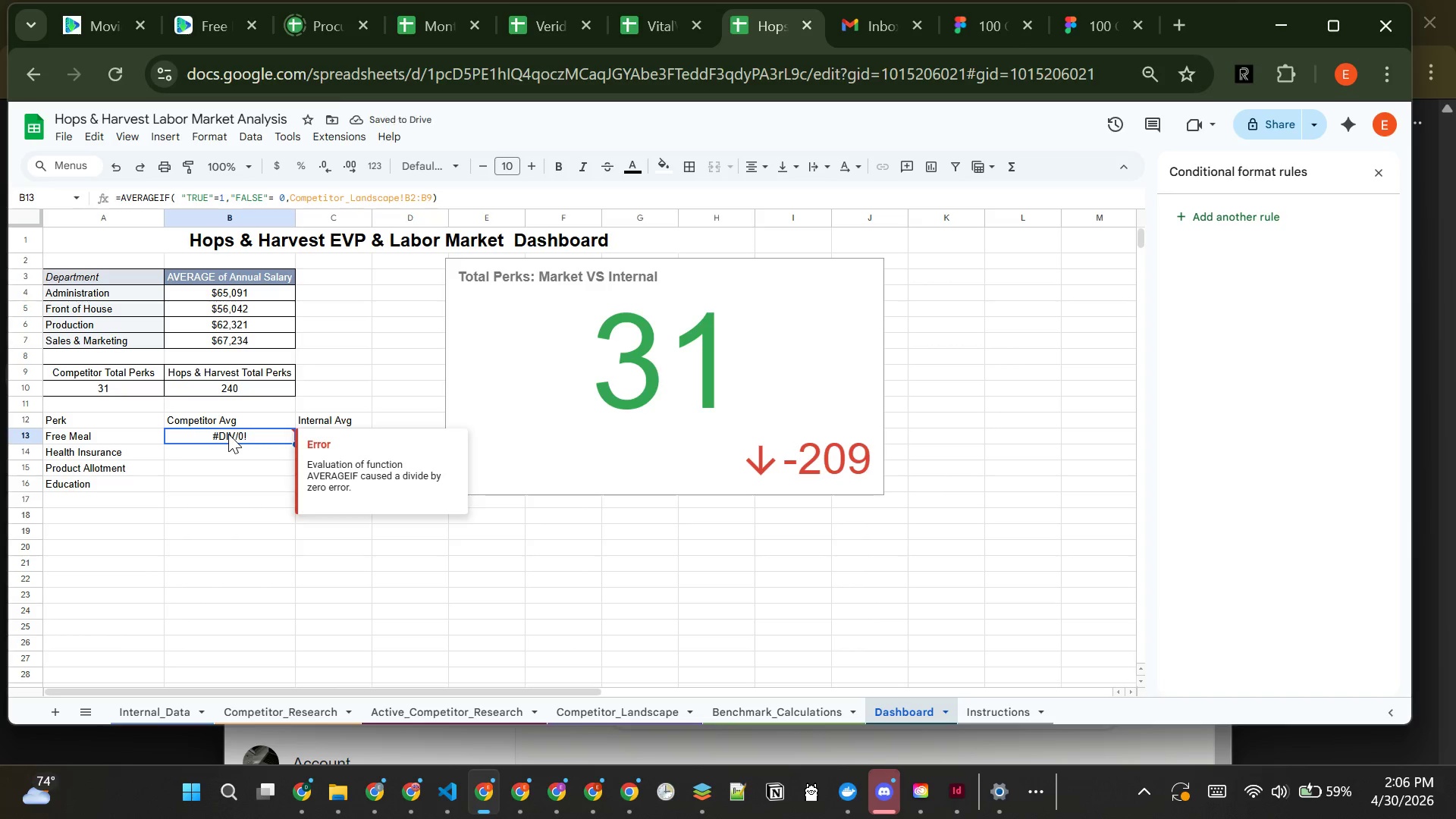 
double_click([228, 434])
 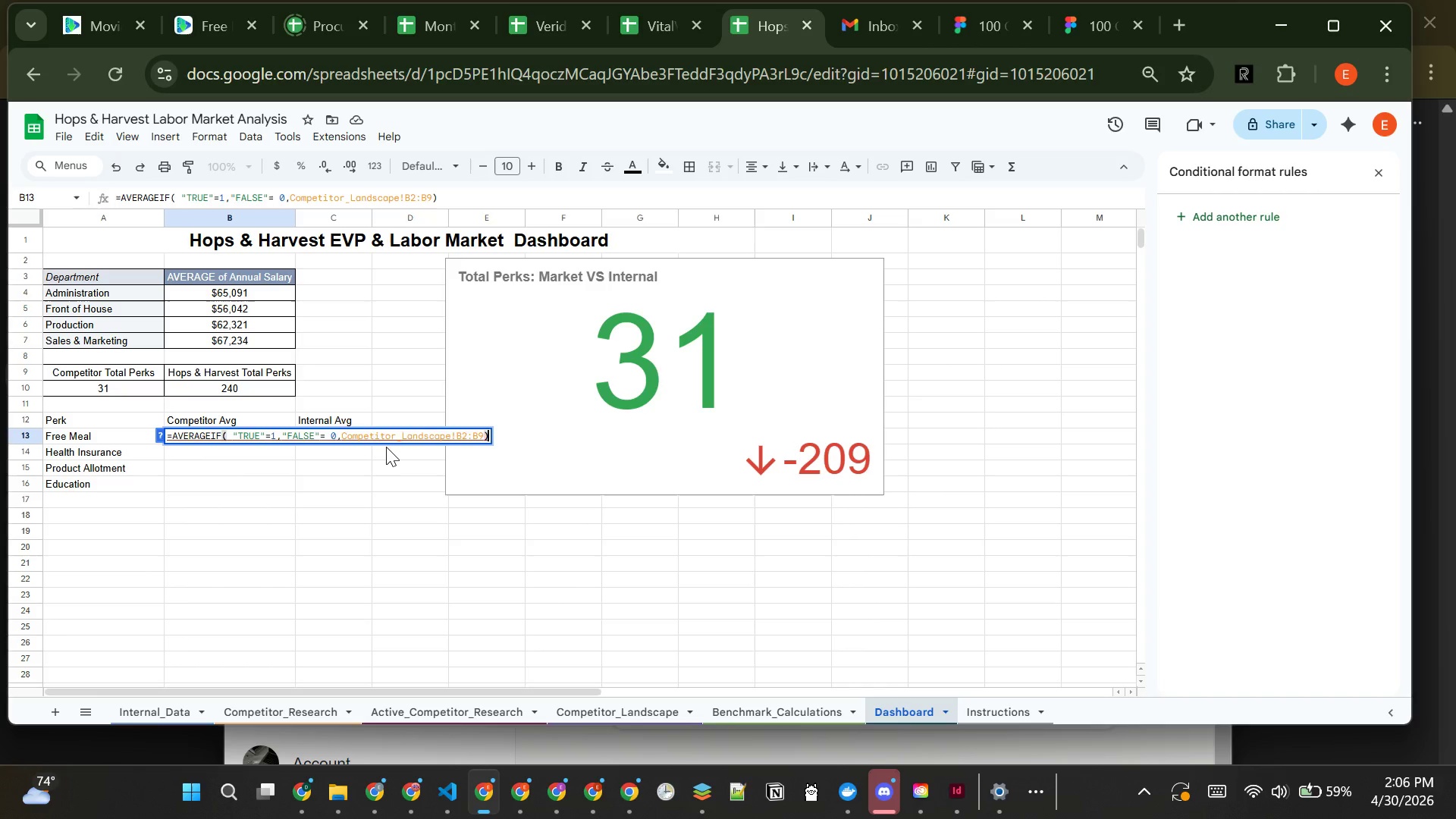 
wait(20.08)
 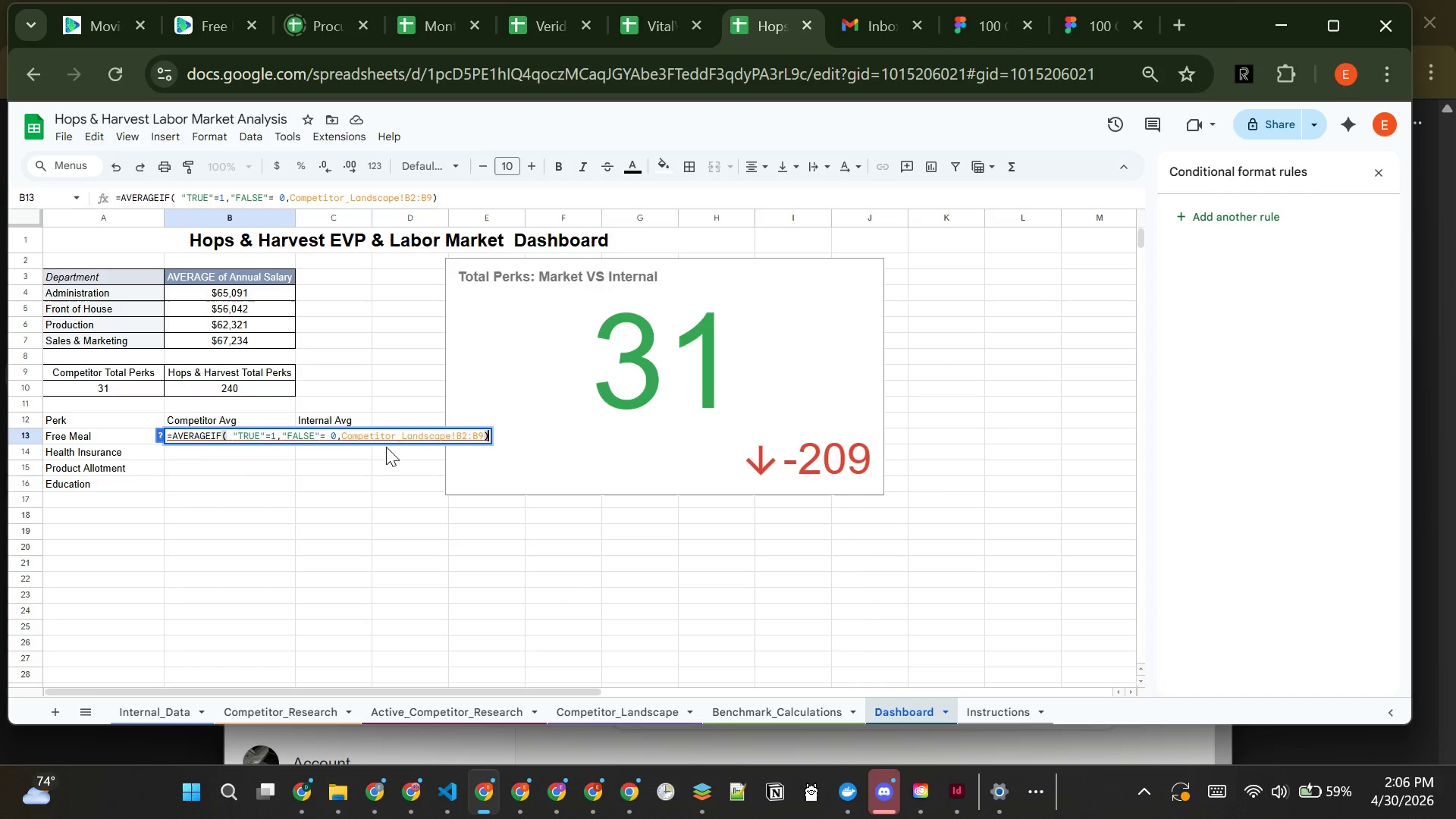 
left_click([253, 453])
 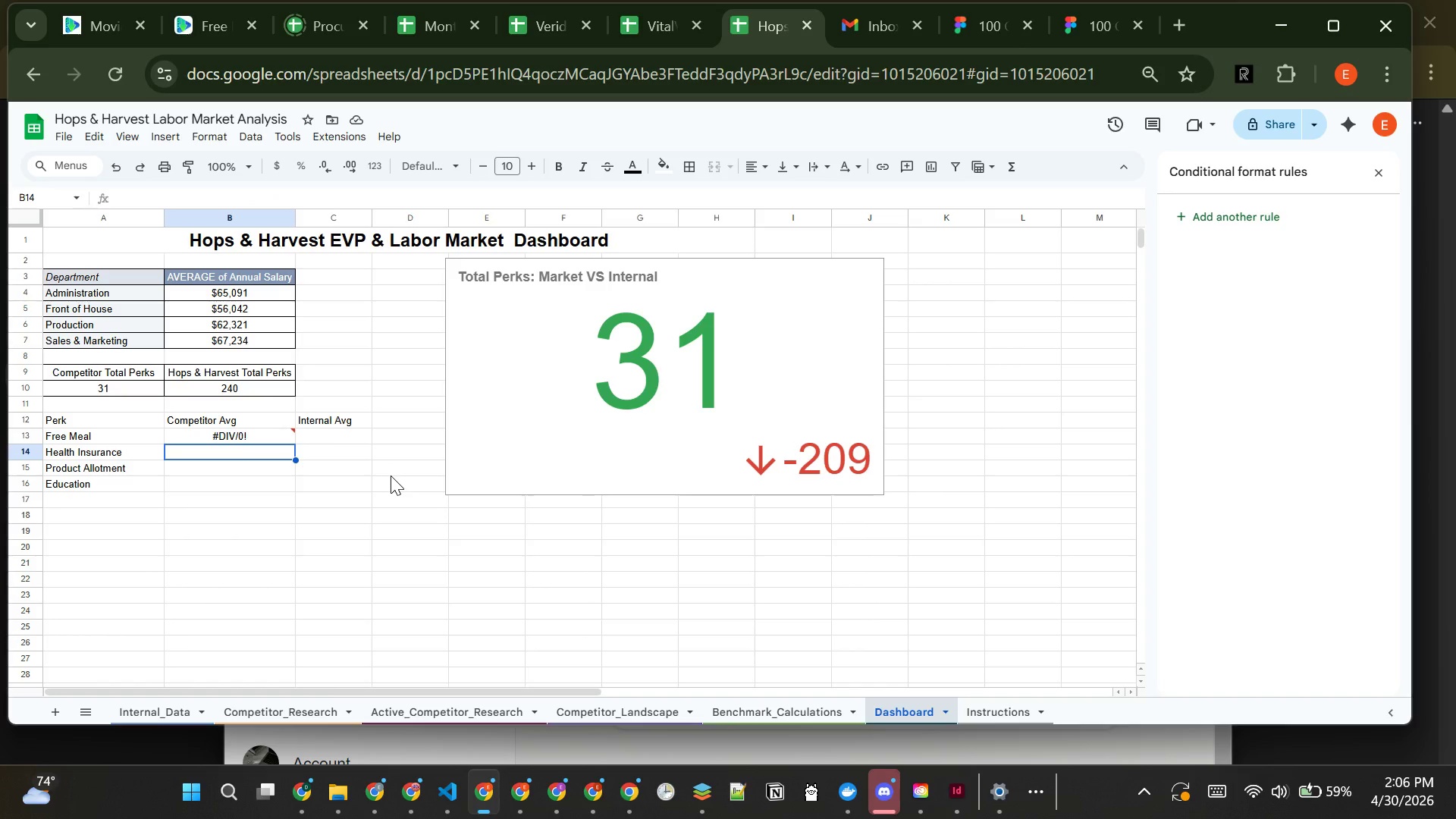 
wait(12.36)
 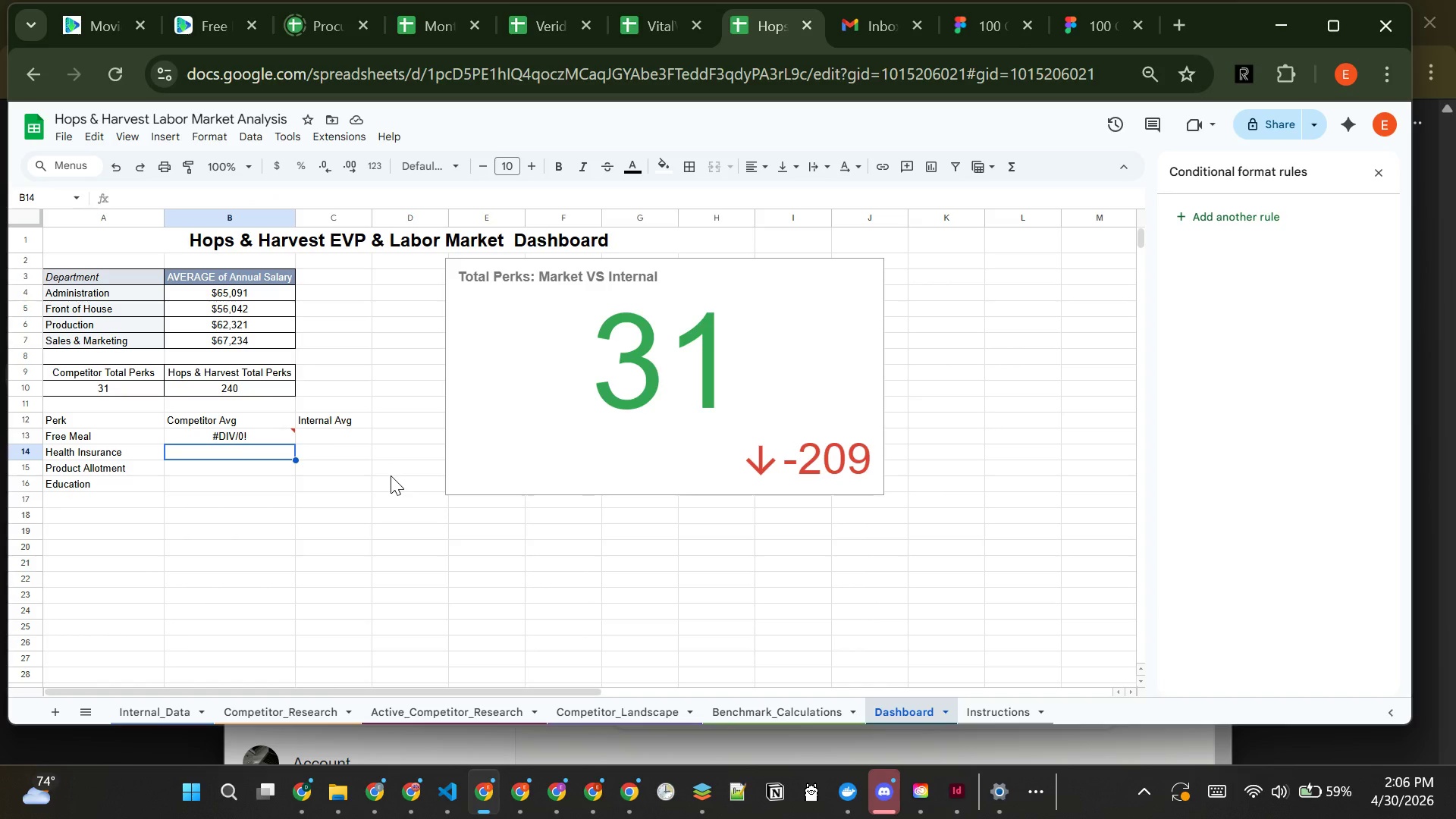 
left_click([315, 453])